 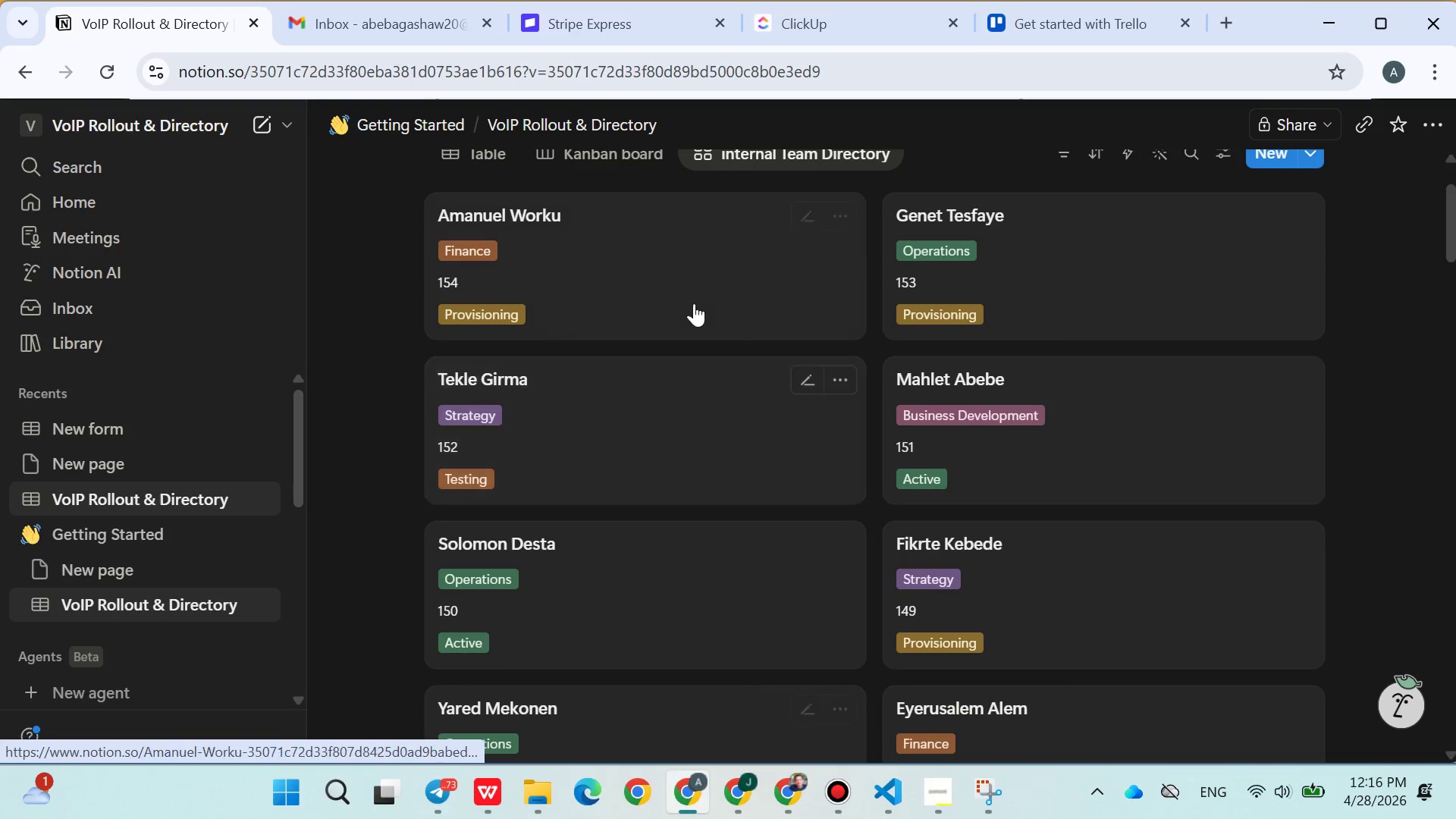 
scroll: coordinate [530, 262], scroll_direction: up, amount: 4.0
 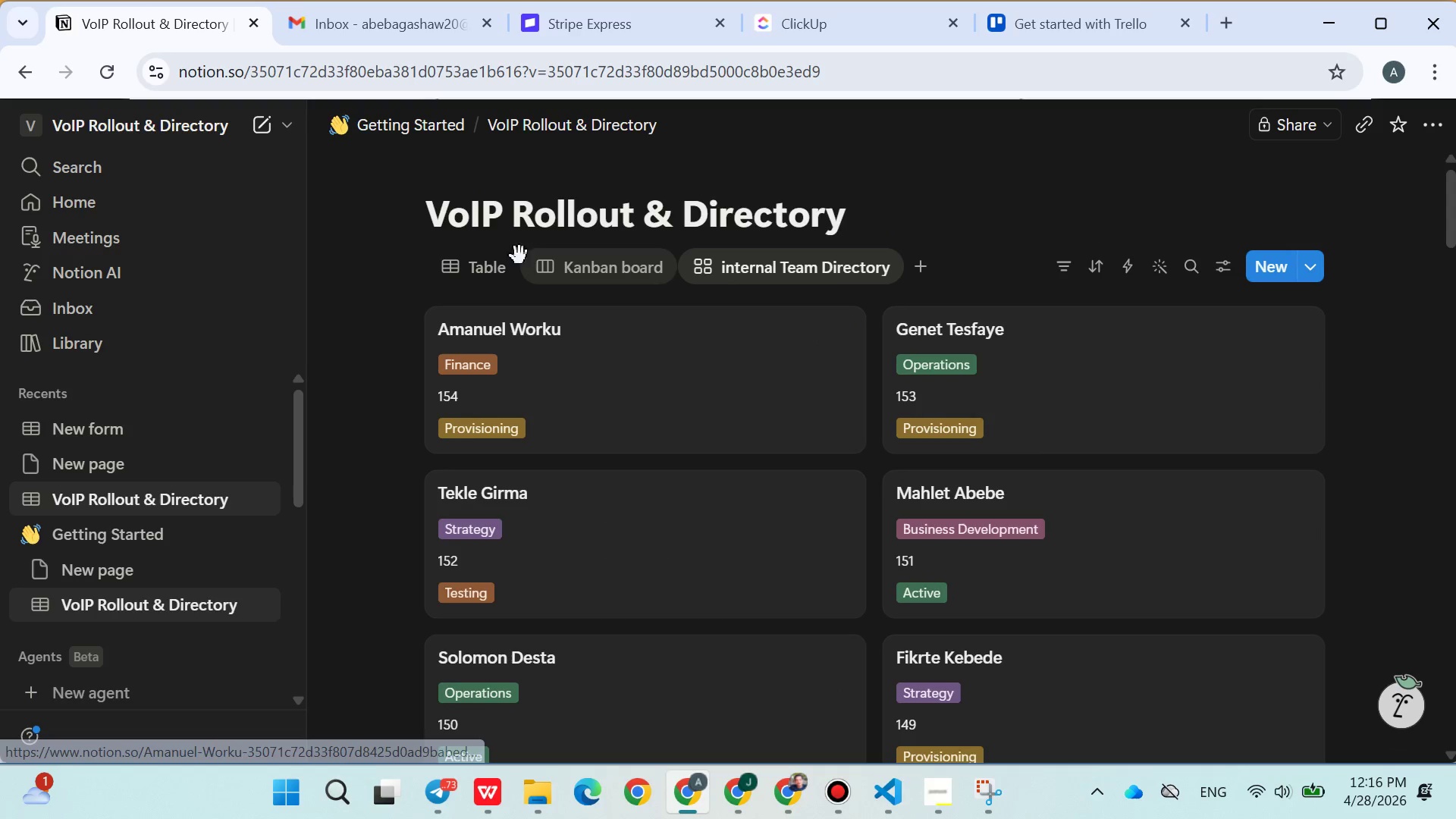 
mouse_move([532, 260])
 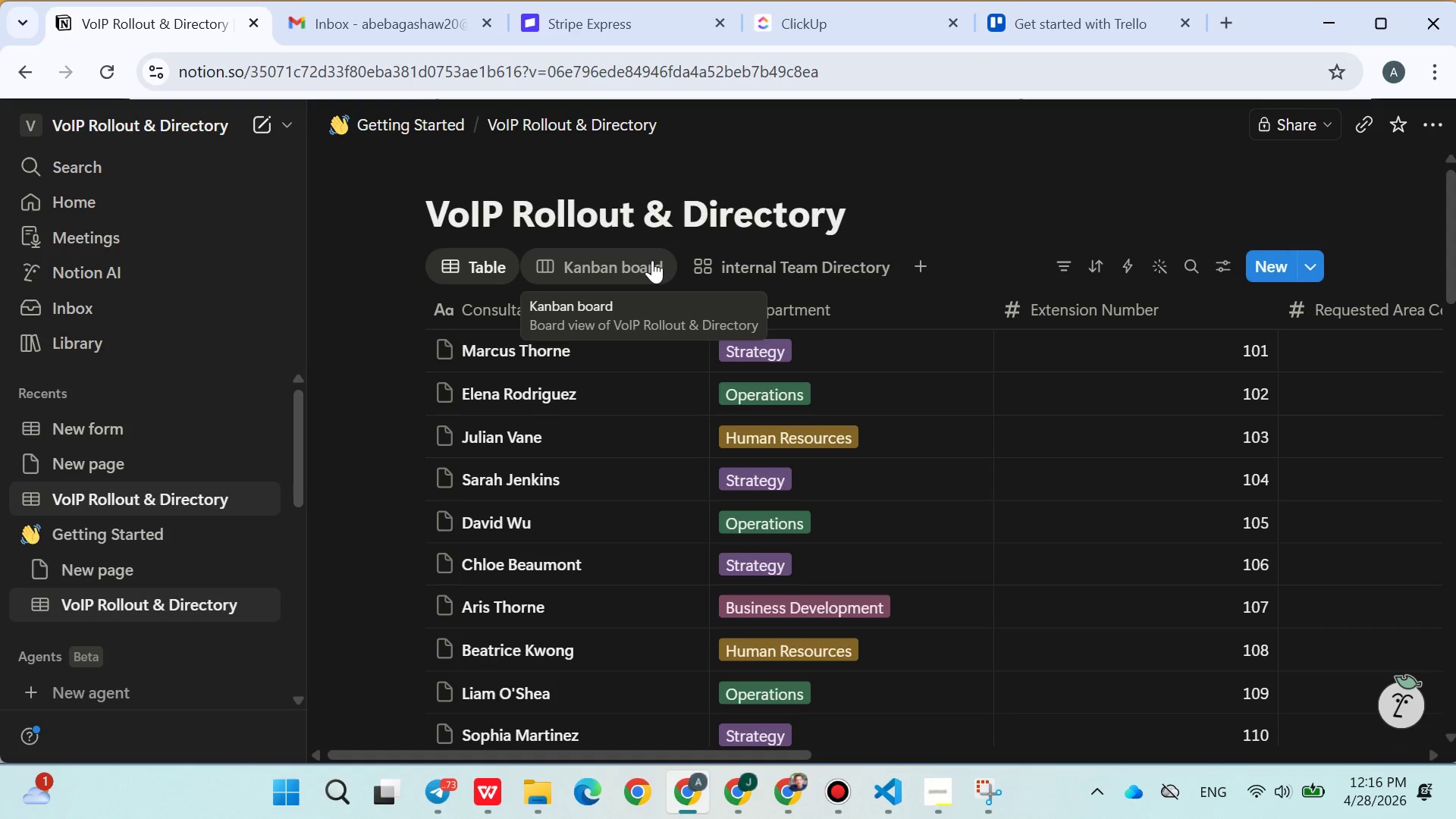 
left_click([652, 260])
 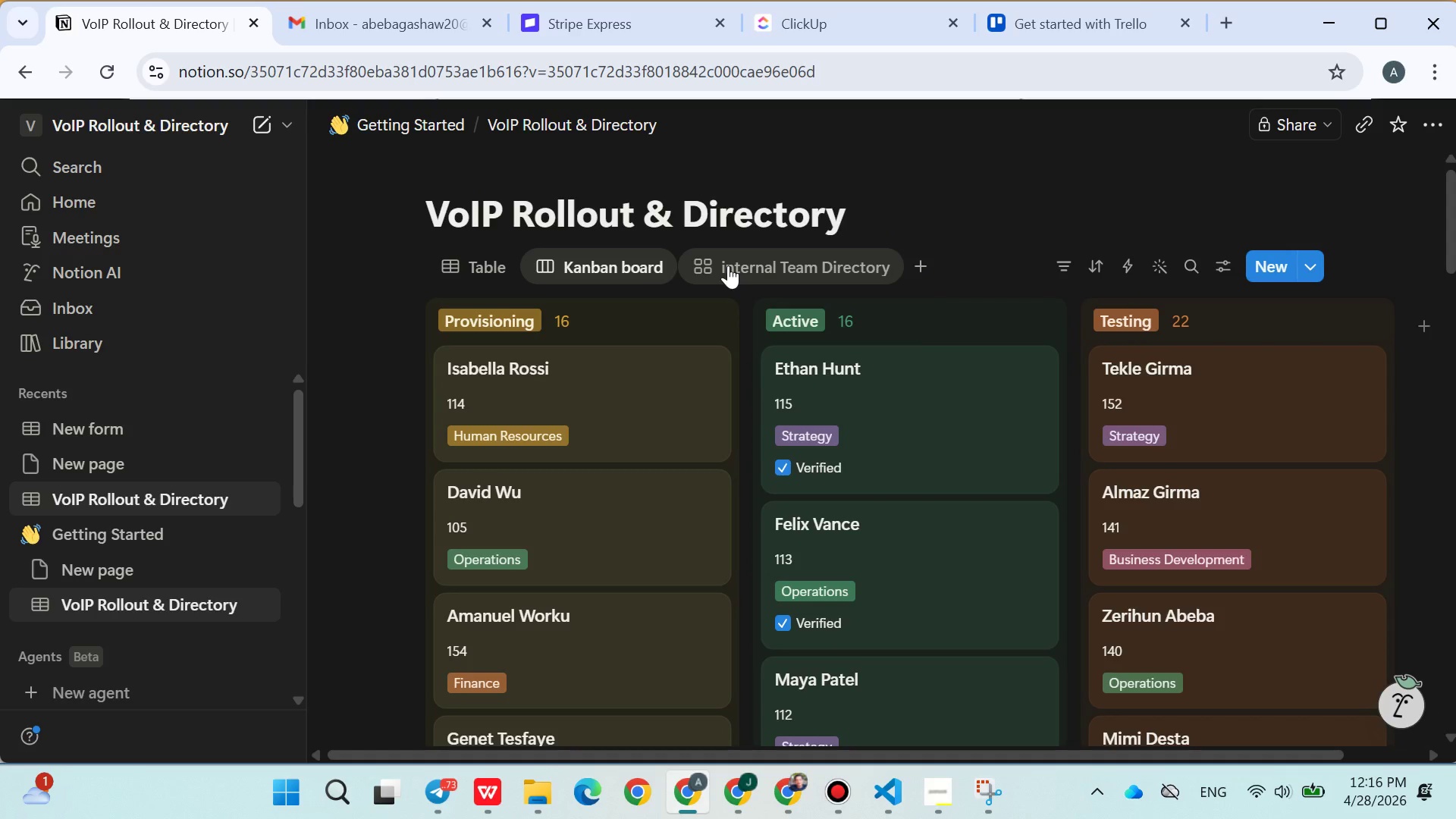 
left_click([728, 265])
 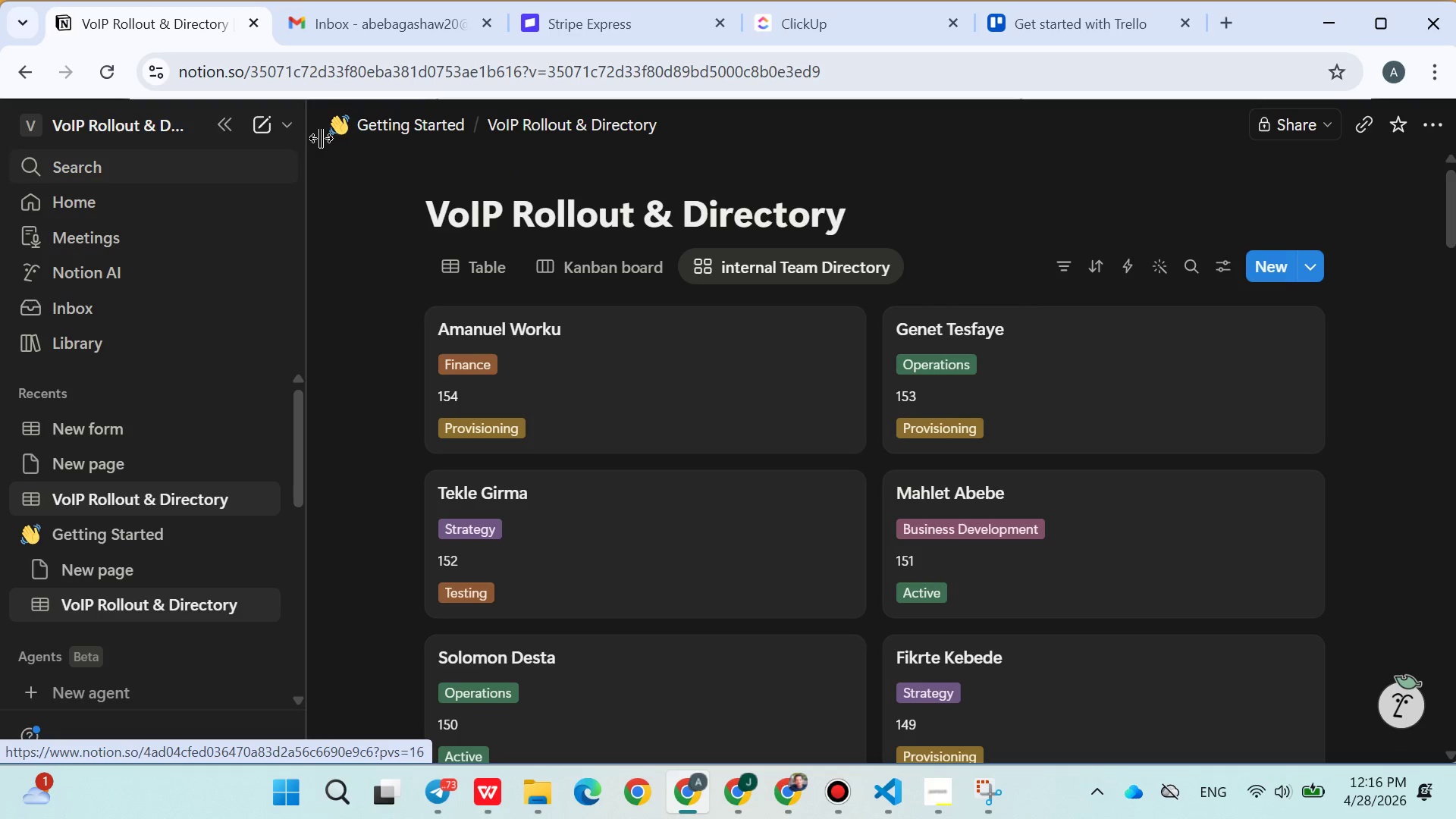 
wait(6.19)
 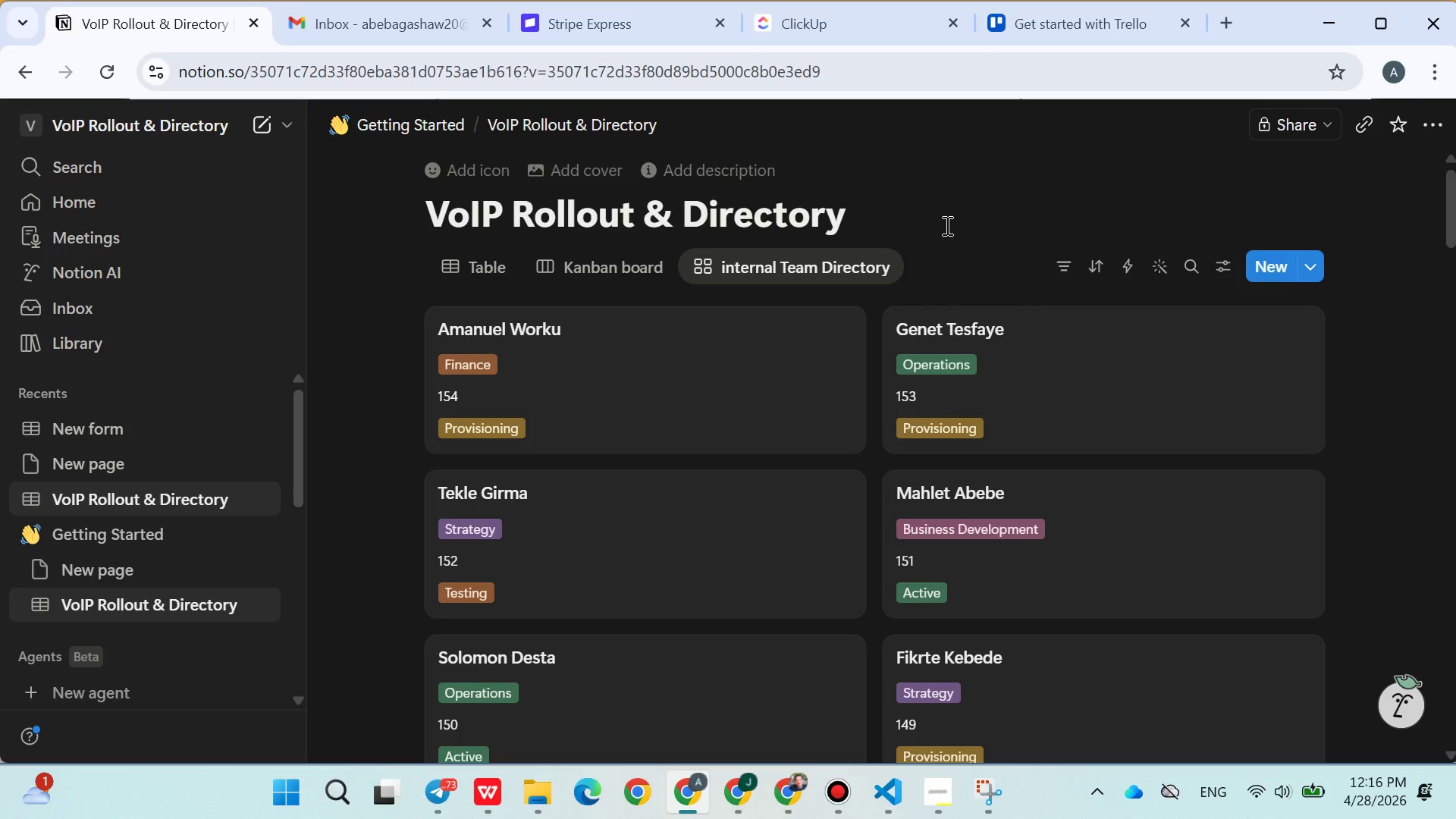 
left_click([1128, 271])
 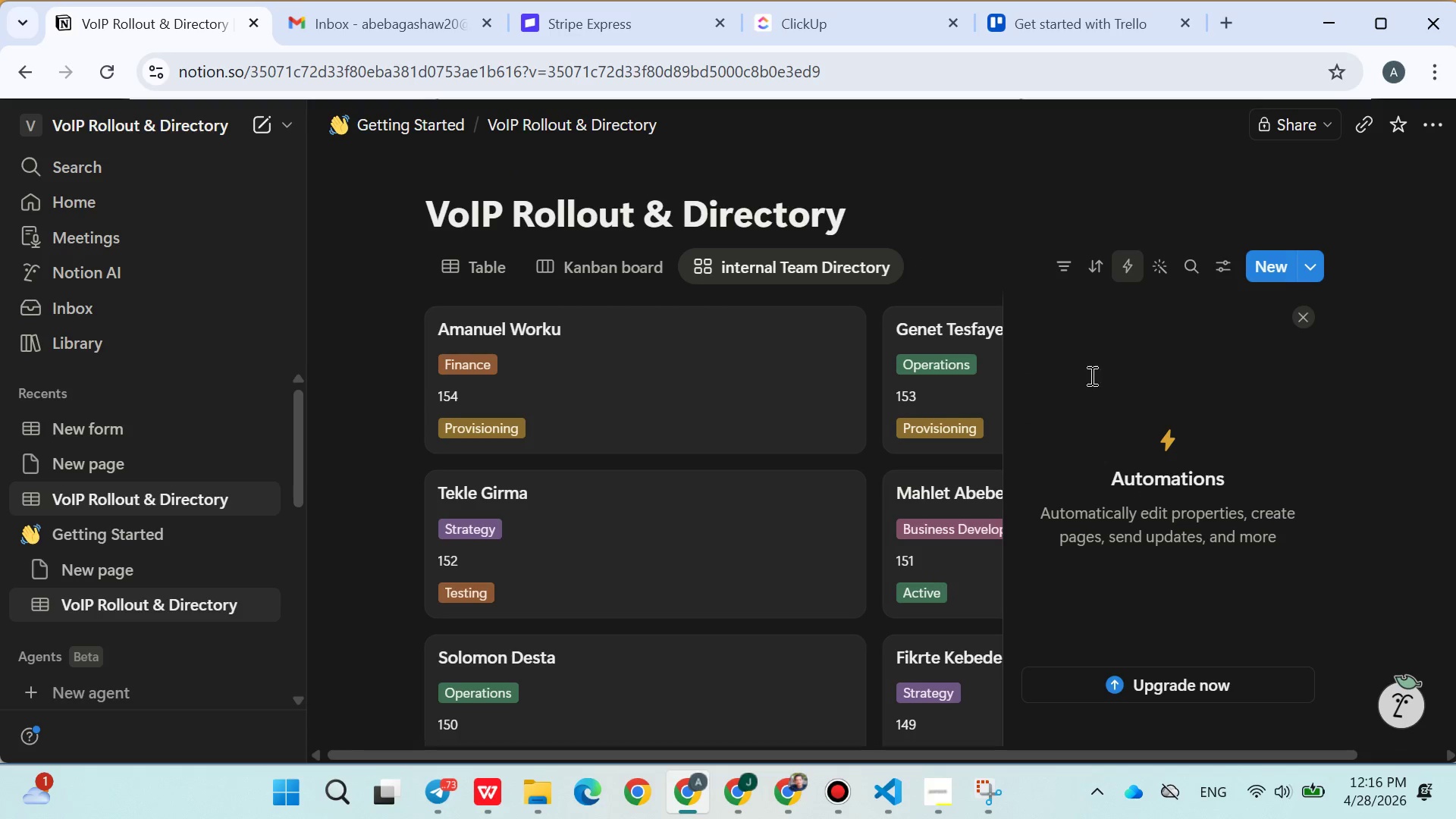 
left_click([975, 205])
 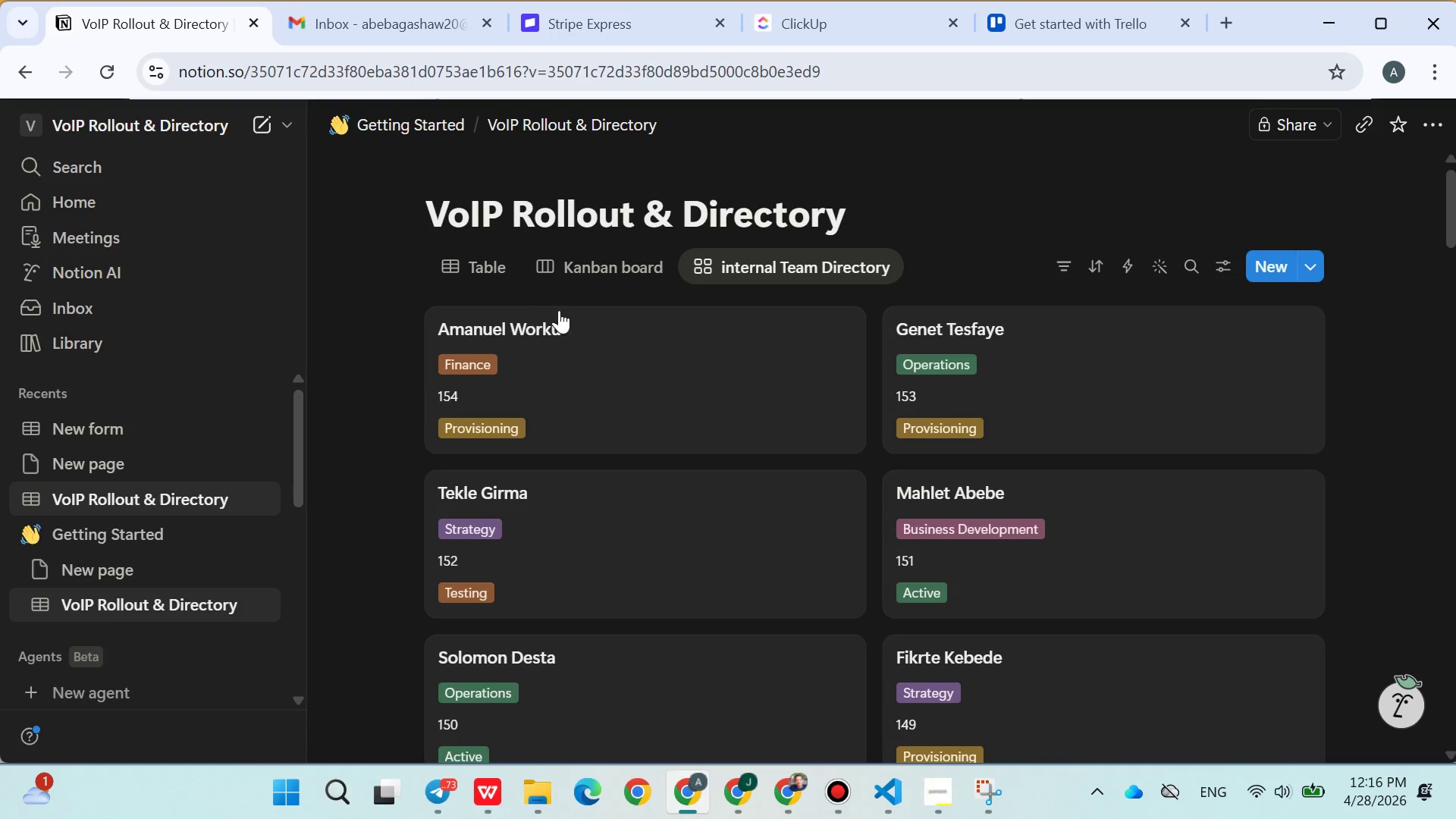 
left_click([930, 788])